 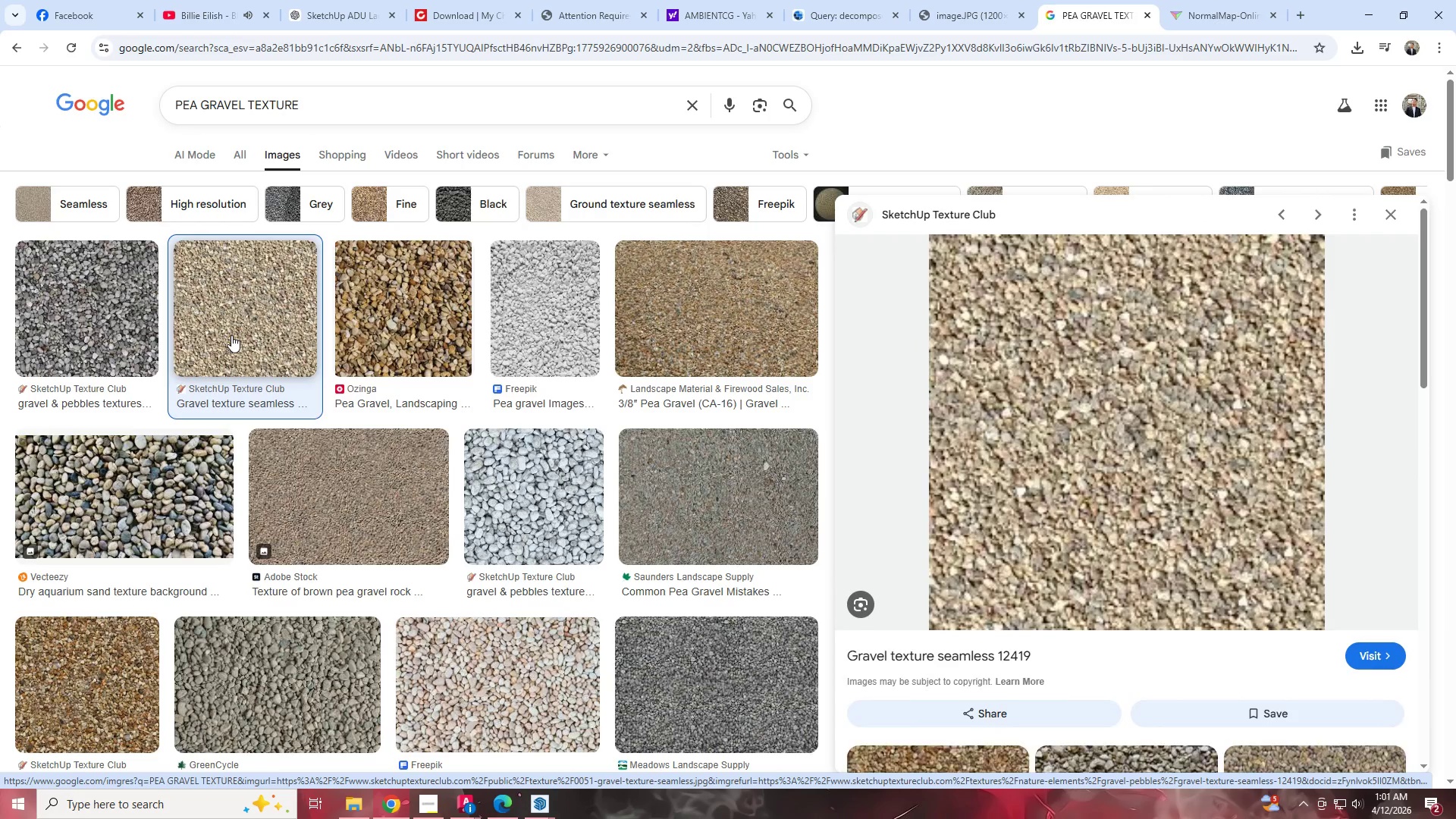 
scroll: coordinate [1103, 550], scroll_direction: up, amount: 1.0
 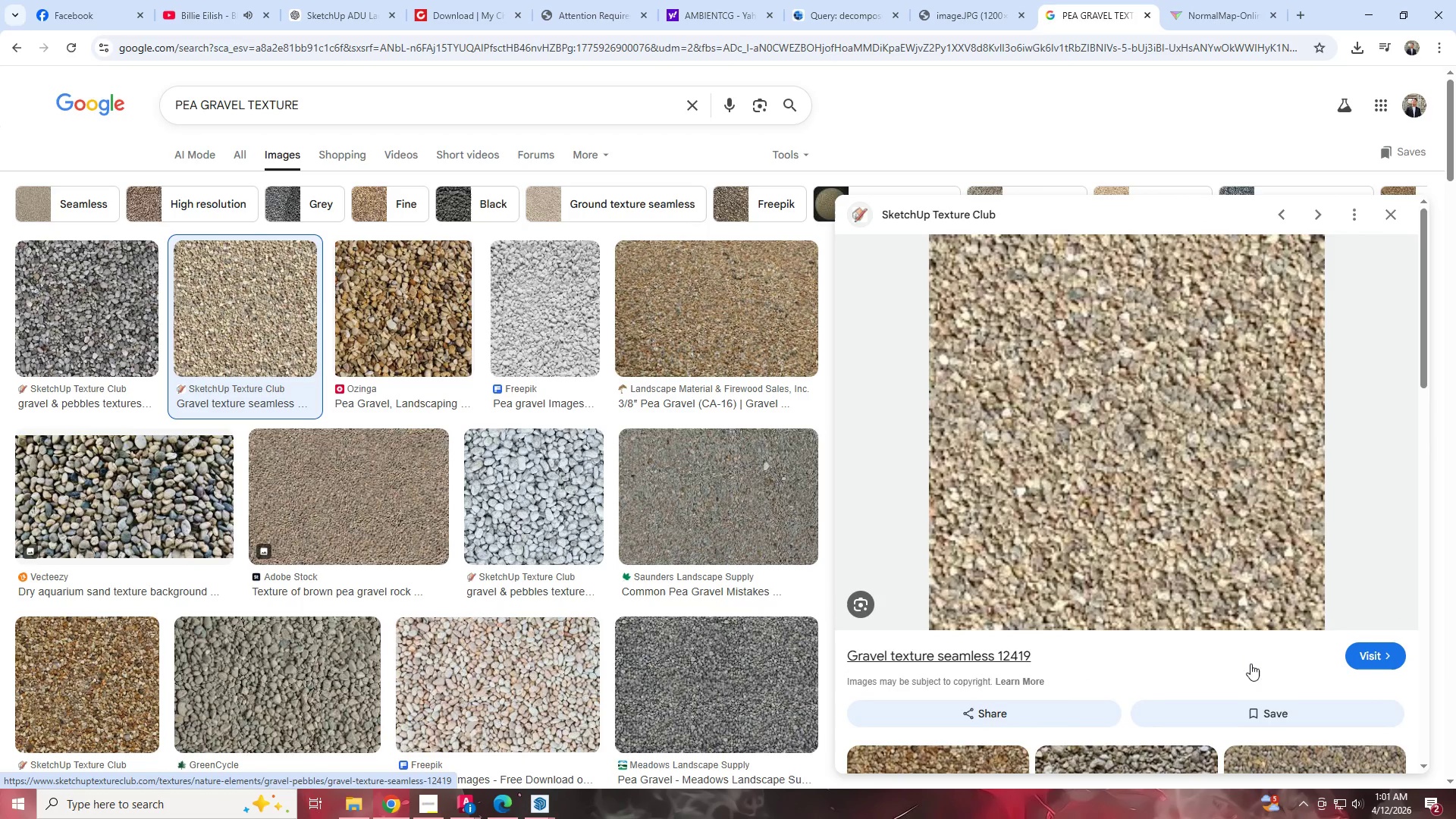 
left_click([1357, 648])
 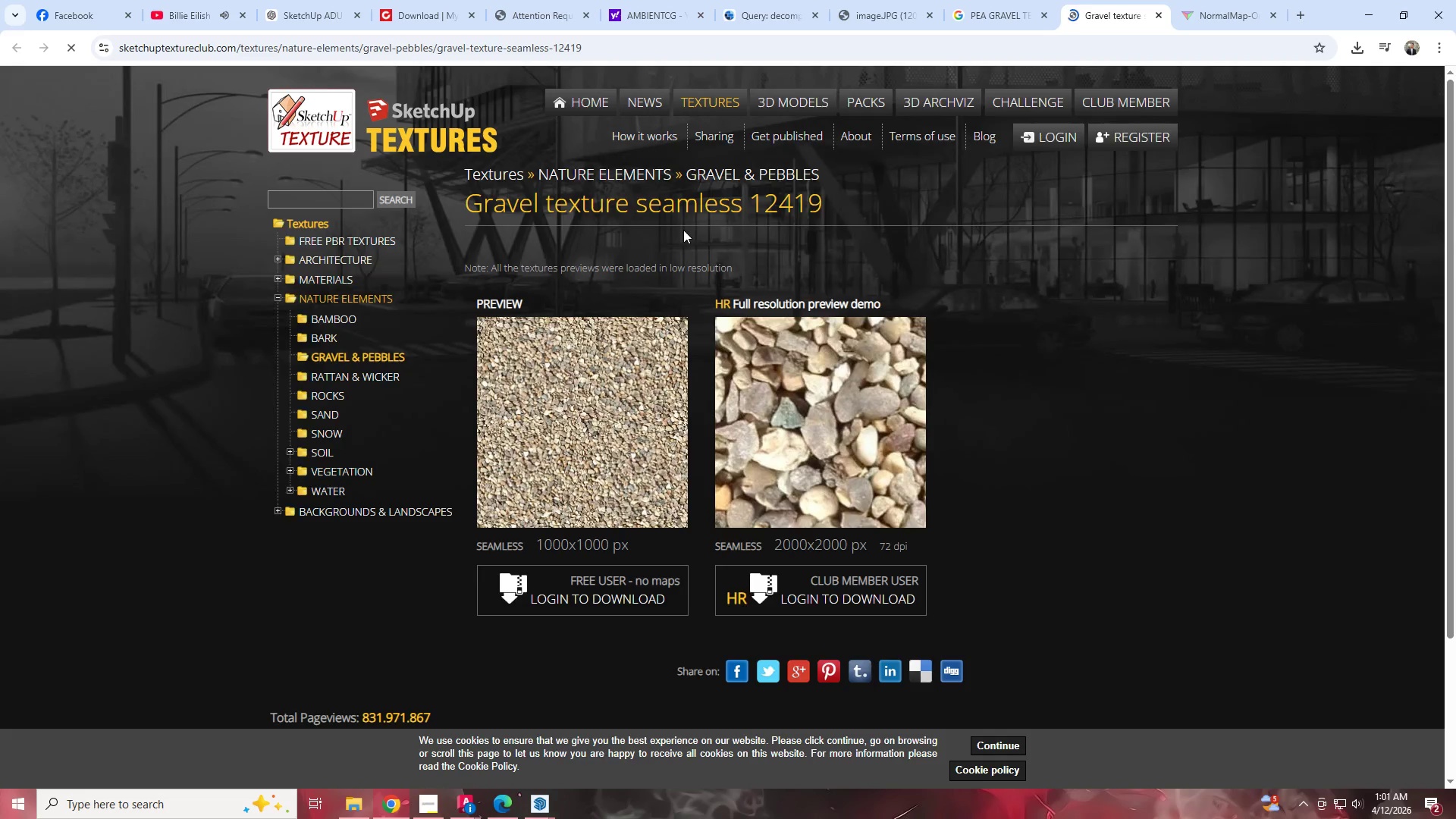 
left_click([594, 592])
 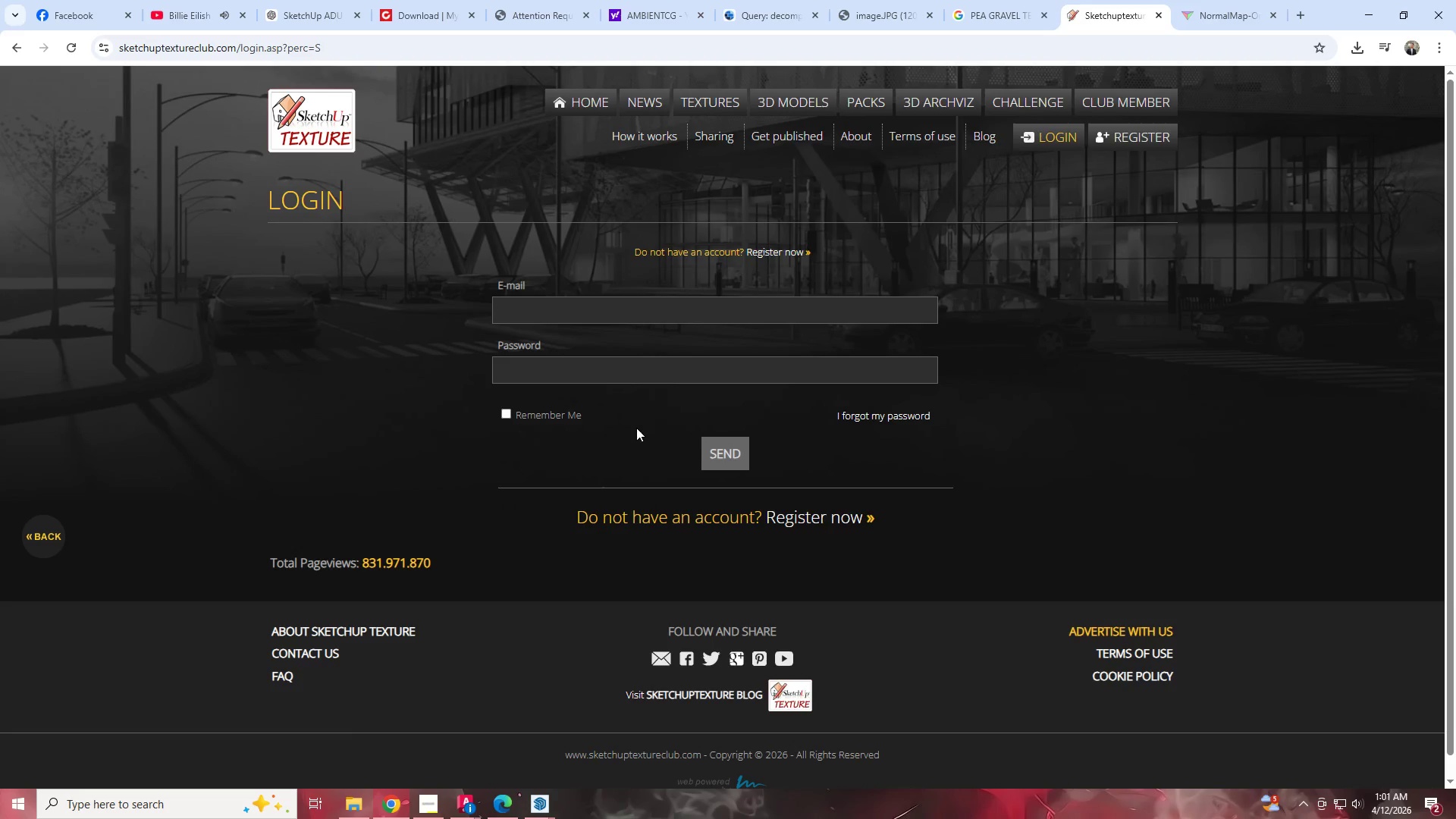 
left_click([613, 309])
 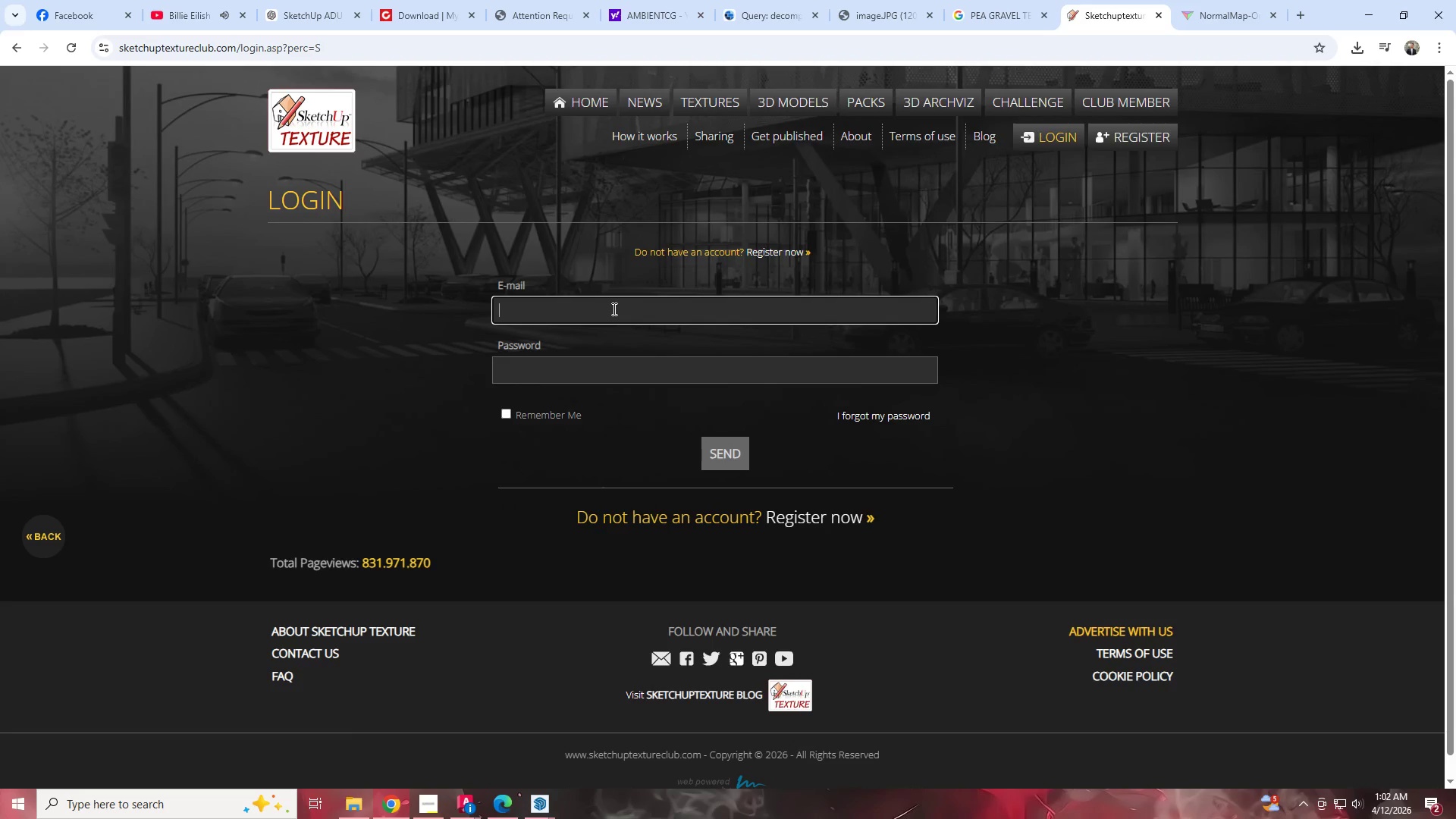 
type([redacted])
key(Backspace)
key(Backspace)
type([redacted])
 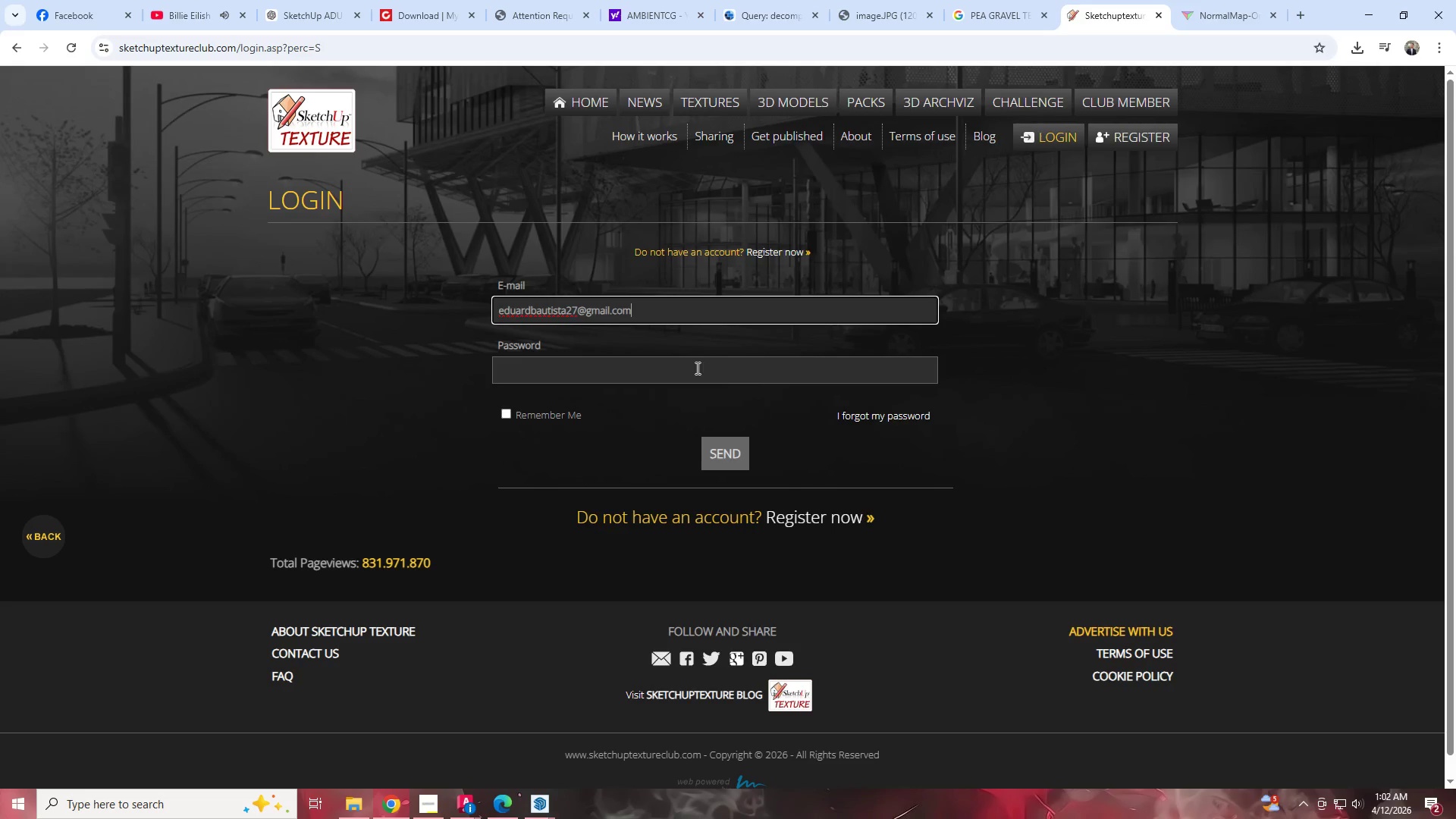 
left_click([693, 366])
 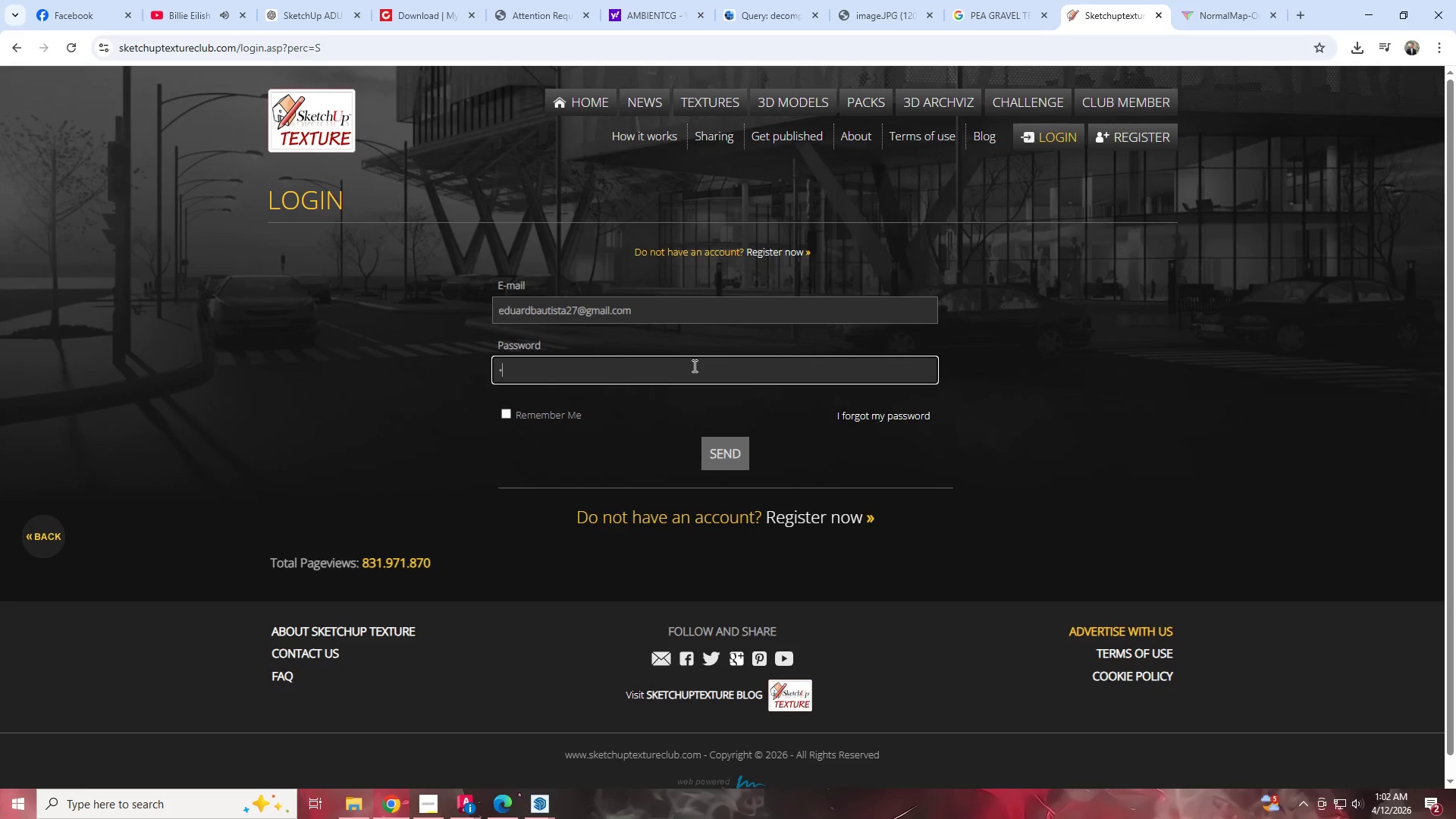 
type([redacted])
 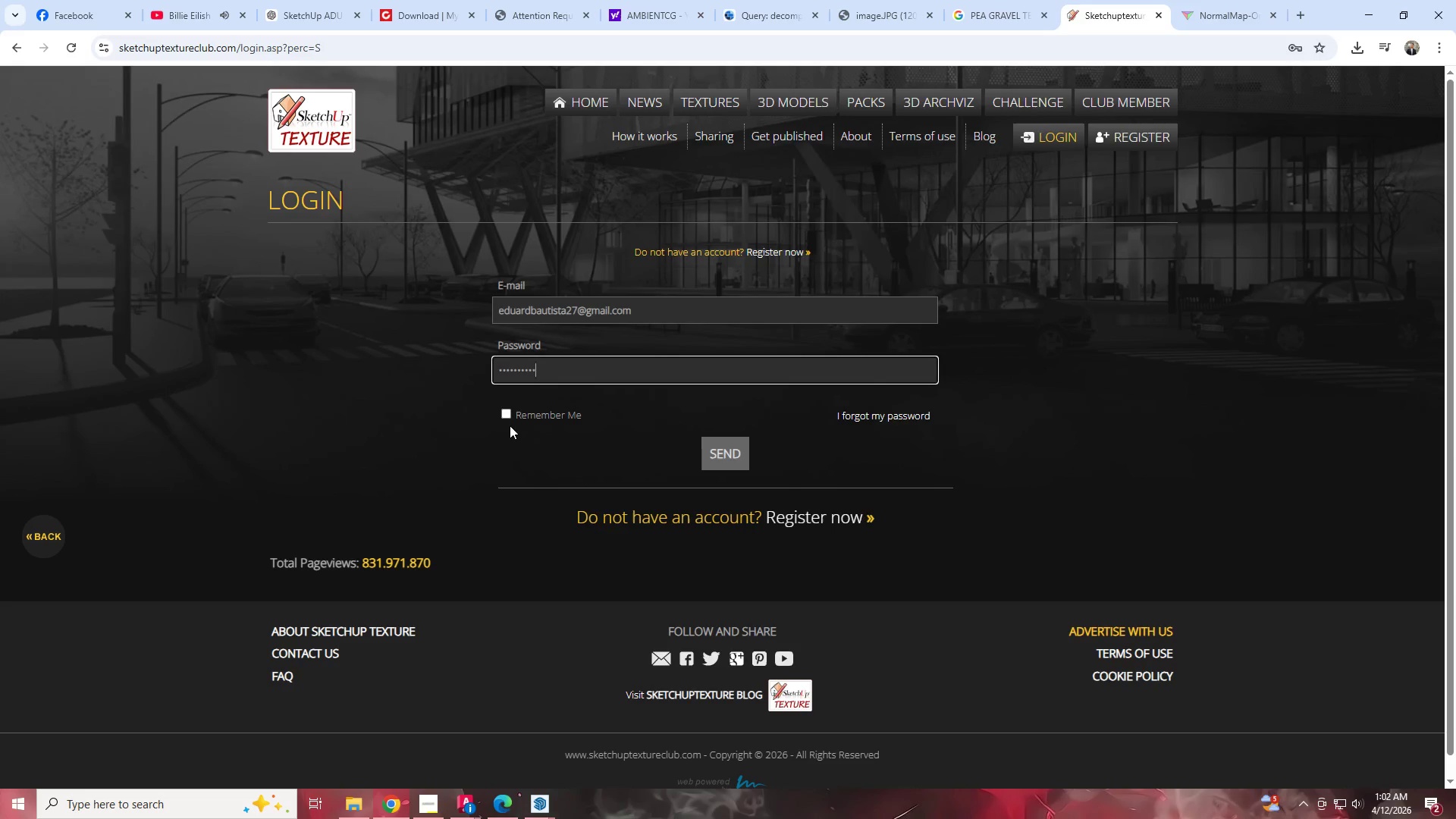 
left_click([498, 416])
 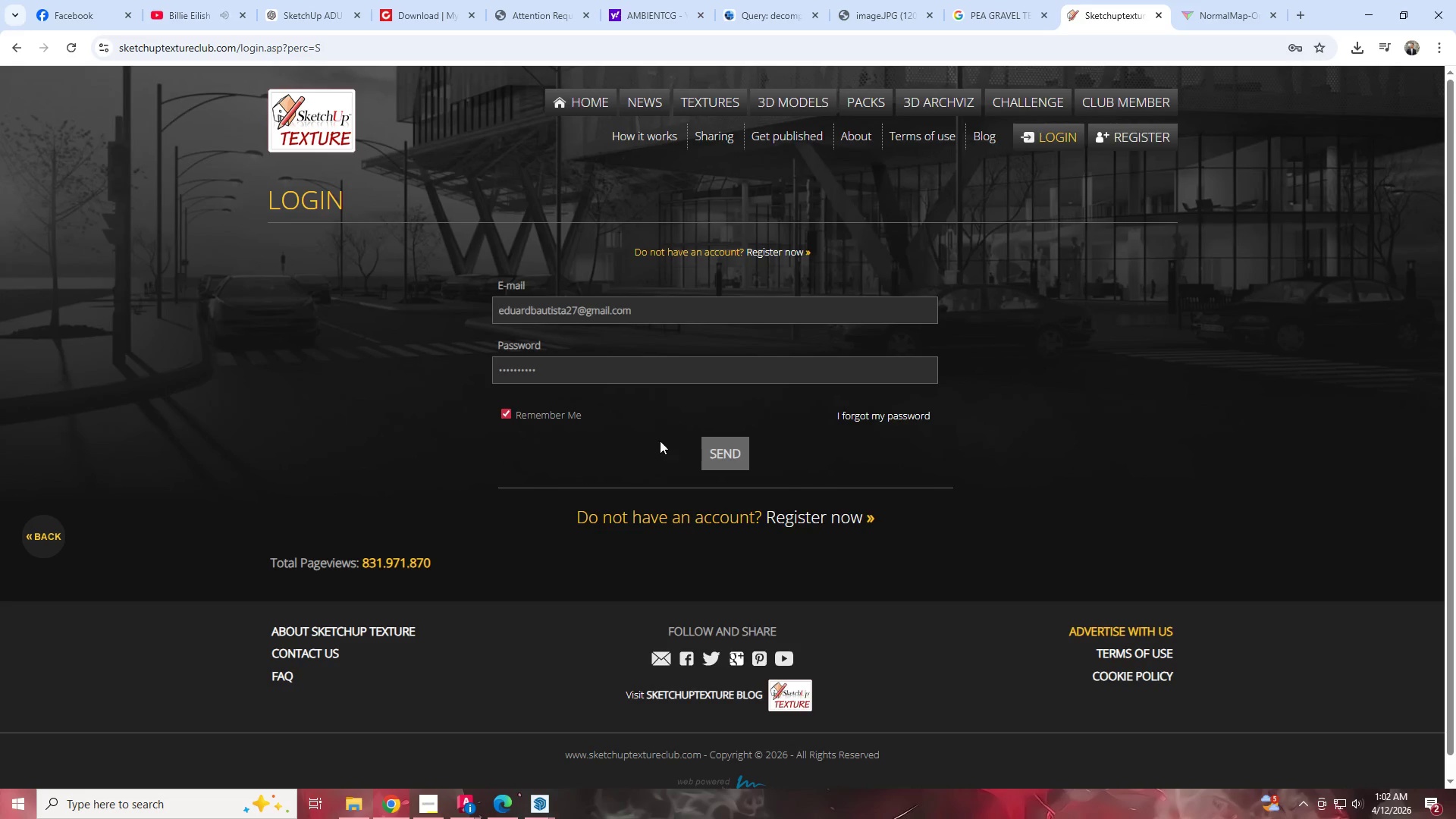 
left_click([717, 446])
 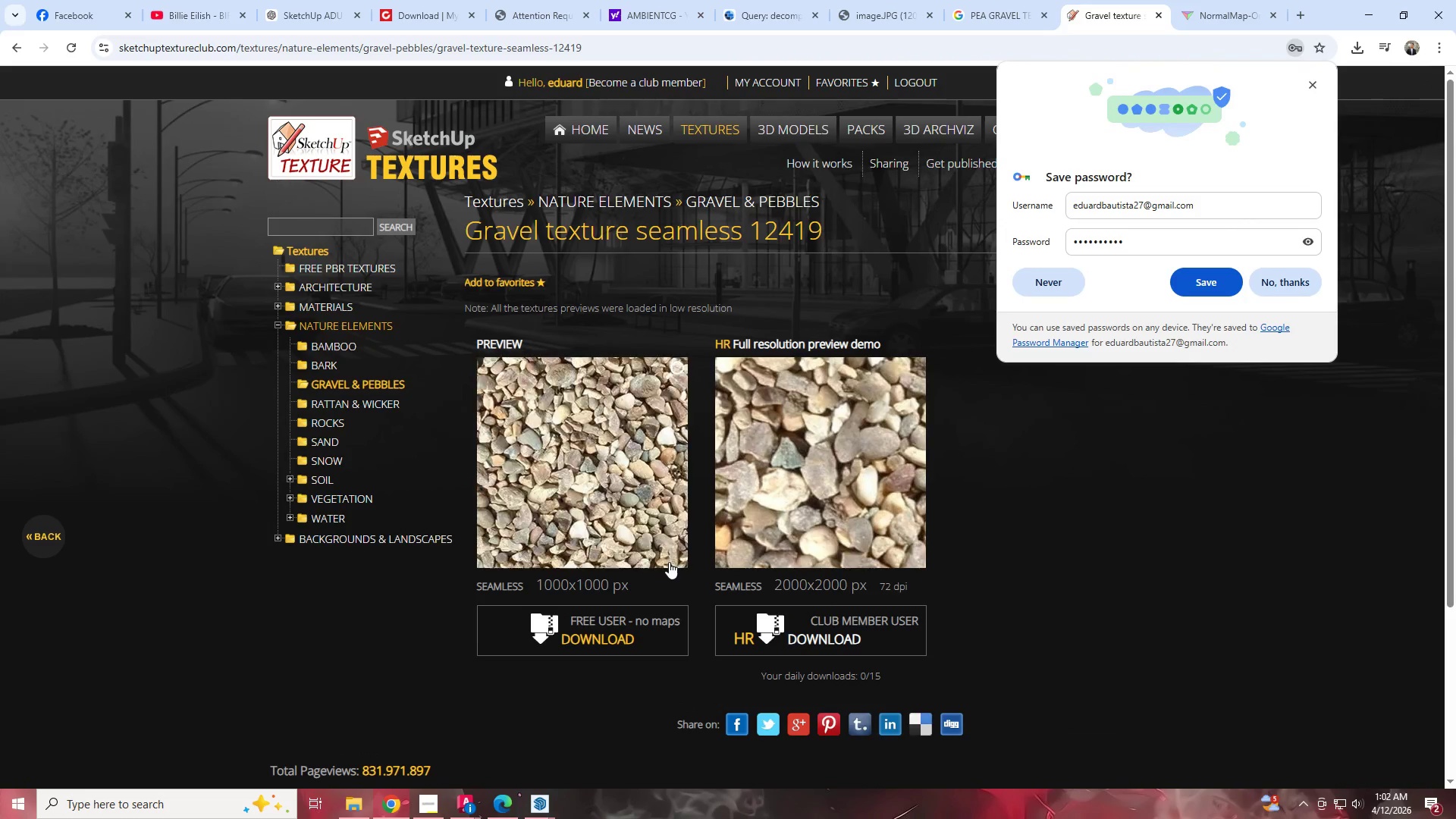 
left_click([592, 638])
 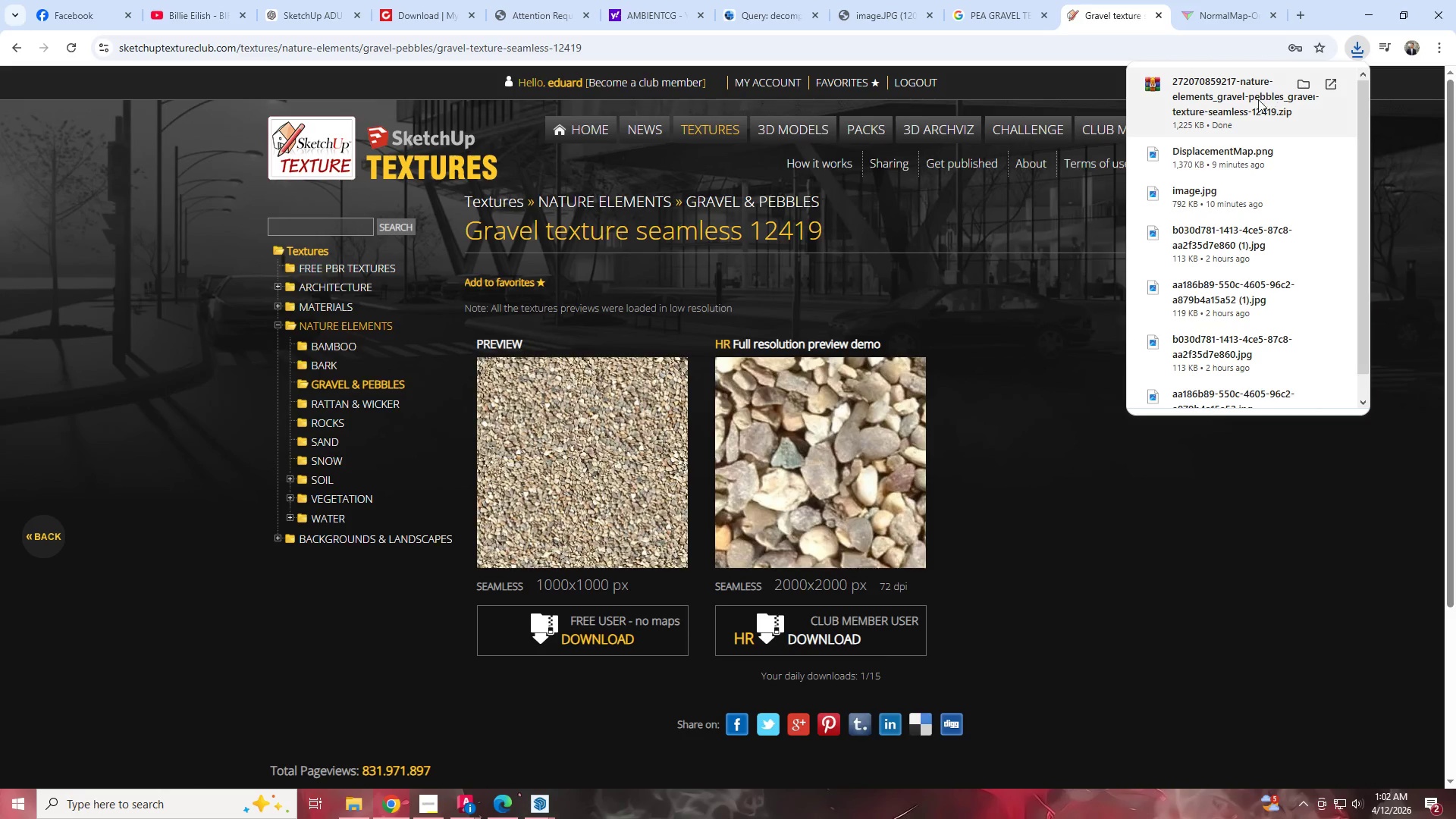 
wait(7.97)
 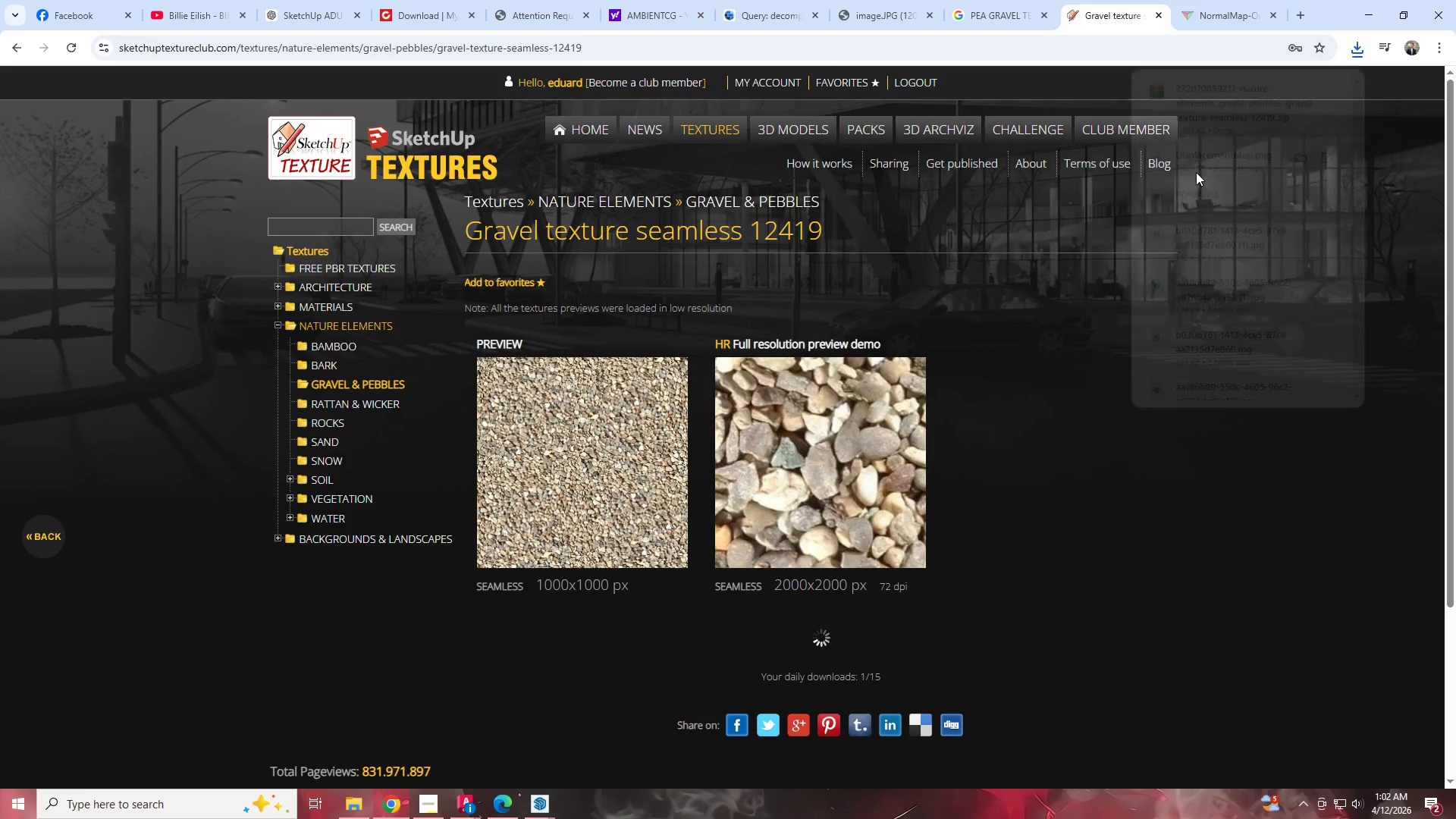 
right_click([242, 117])
 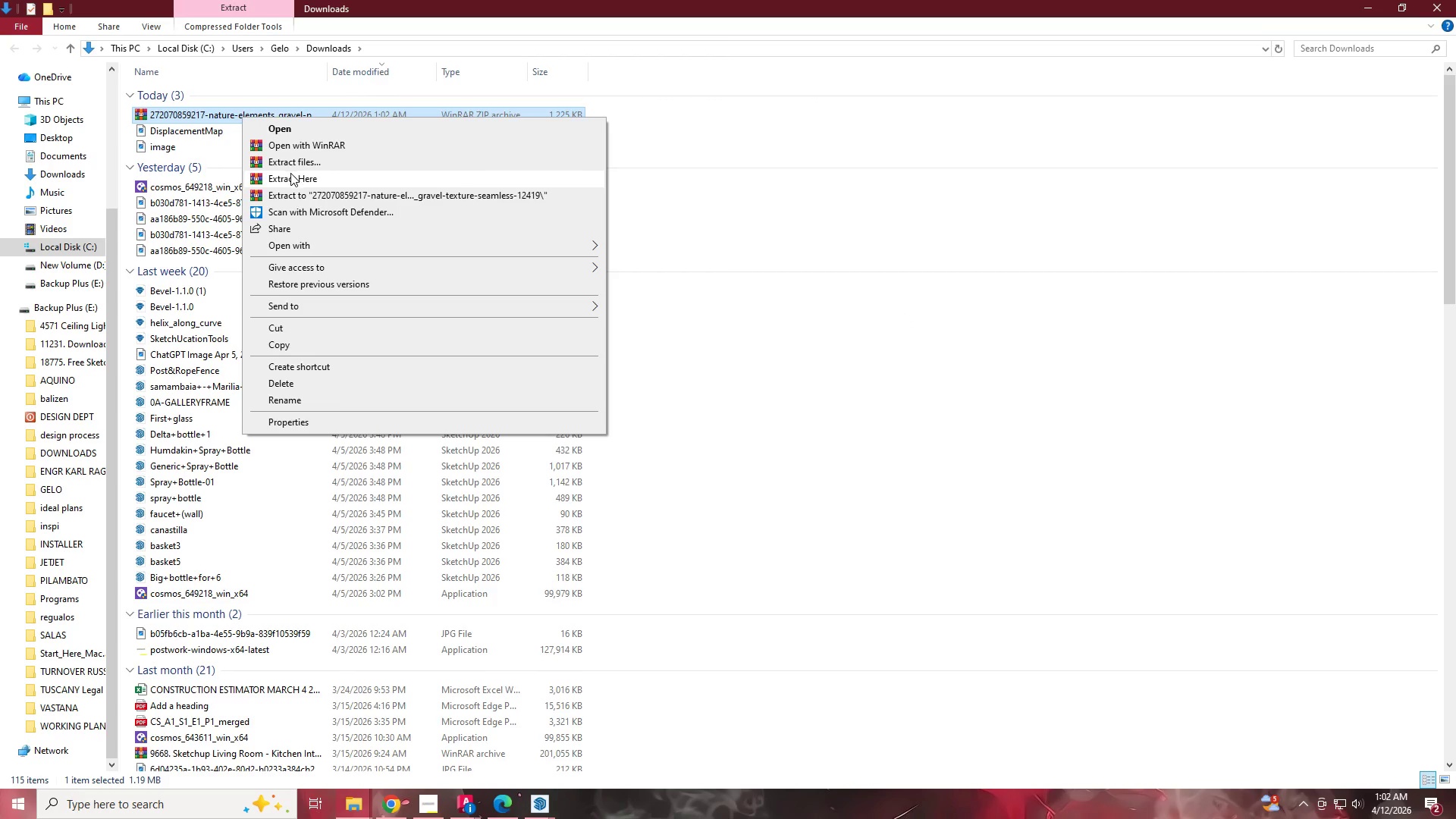 
left_click([299, 160])
 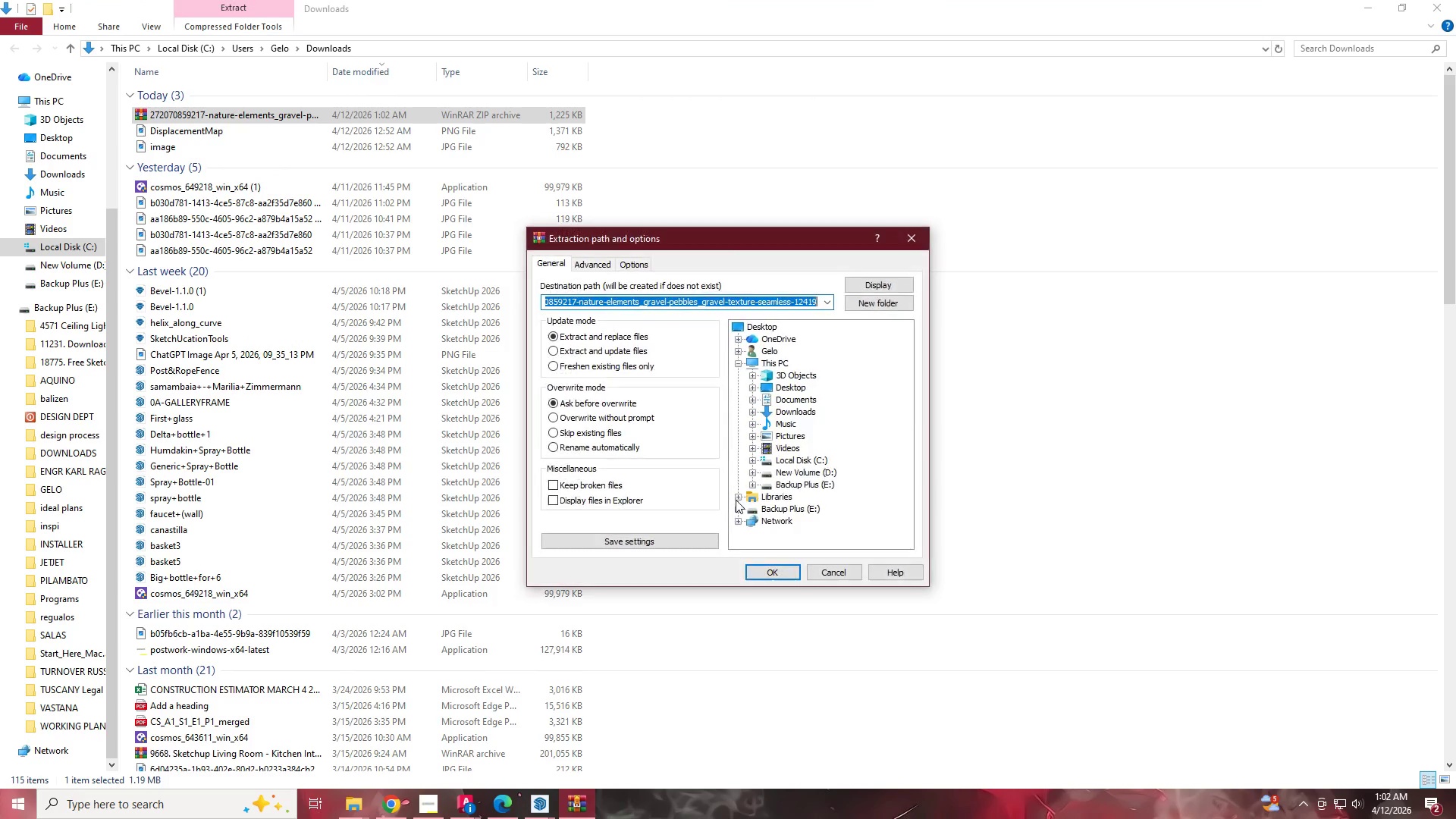 
left_click([765, 571])
 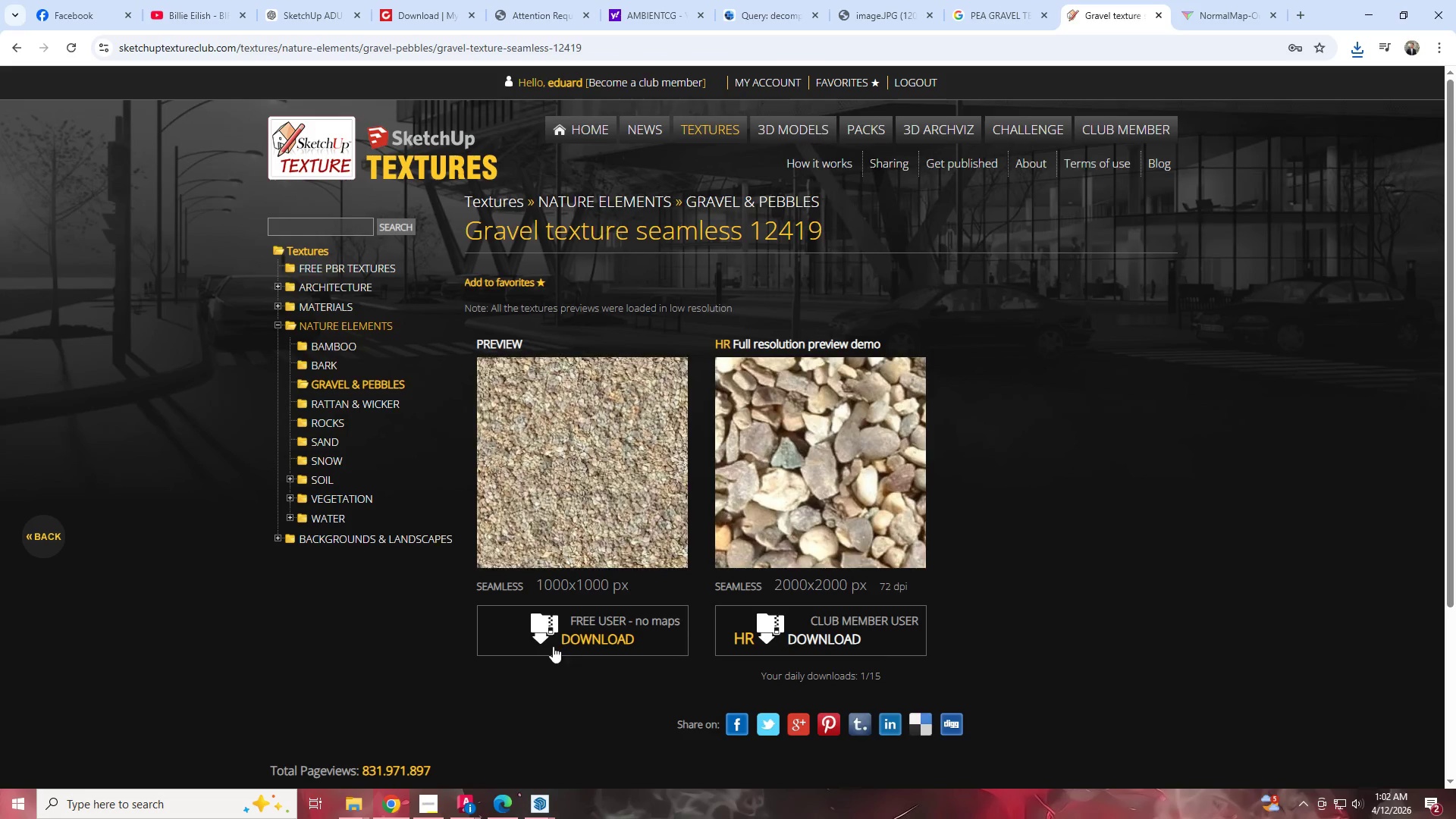 
left_click([368, 801])
 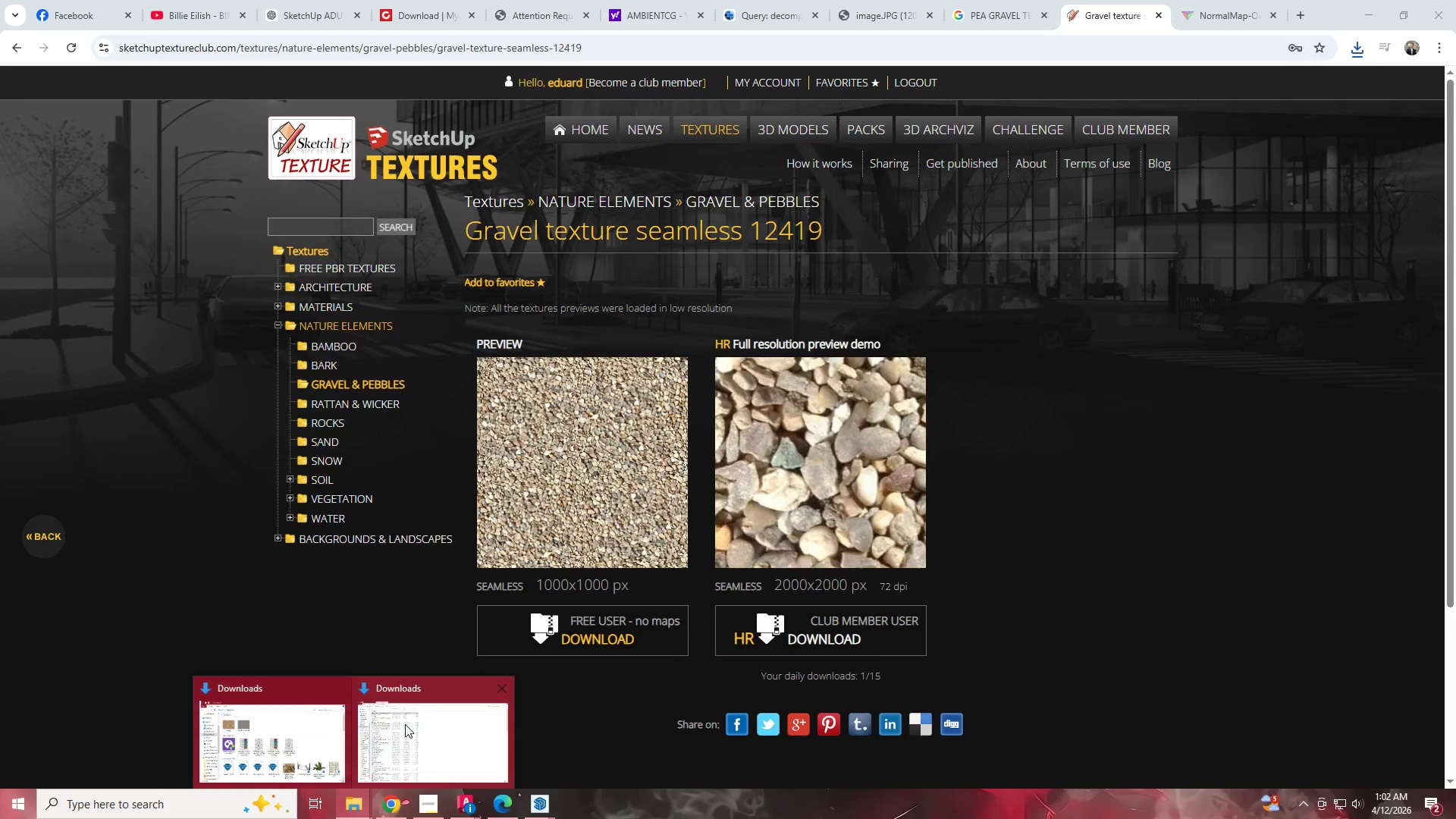 
left_click([407, 725])
 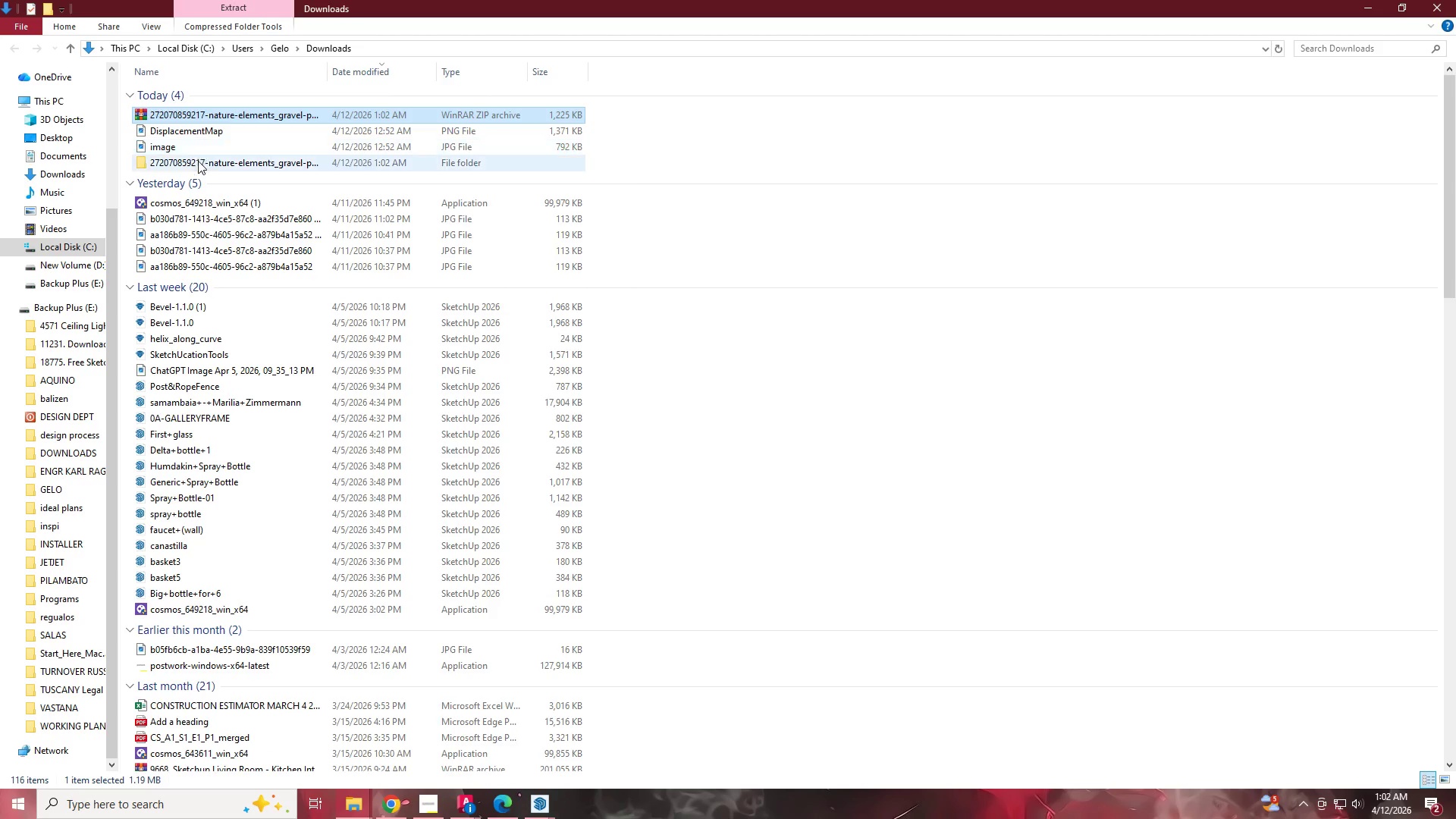 
double_click([196, 165])
 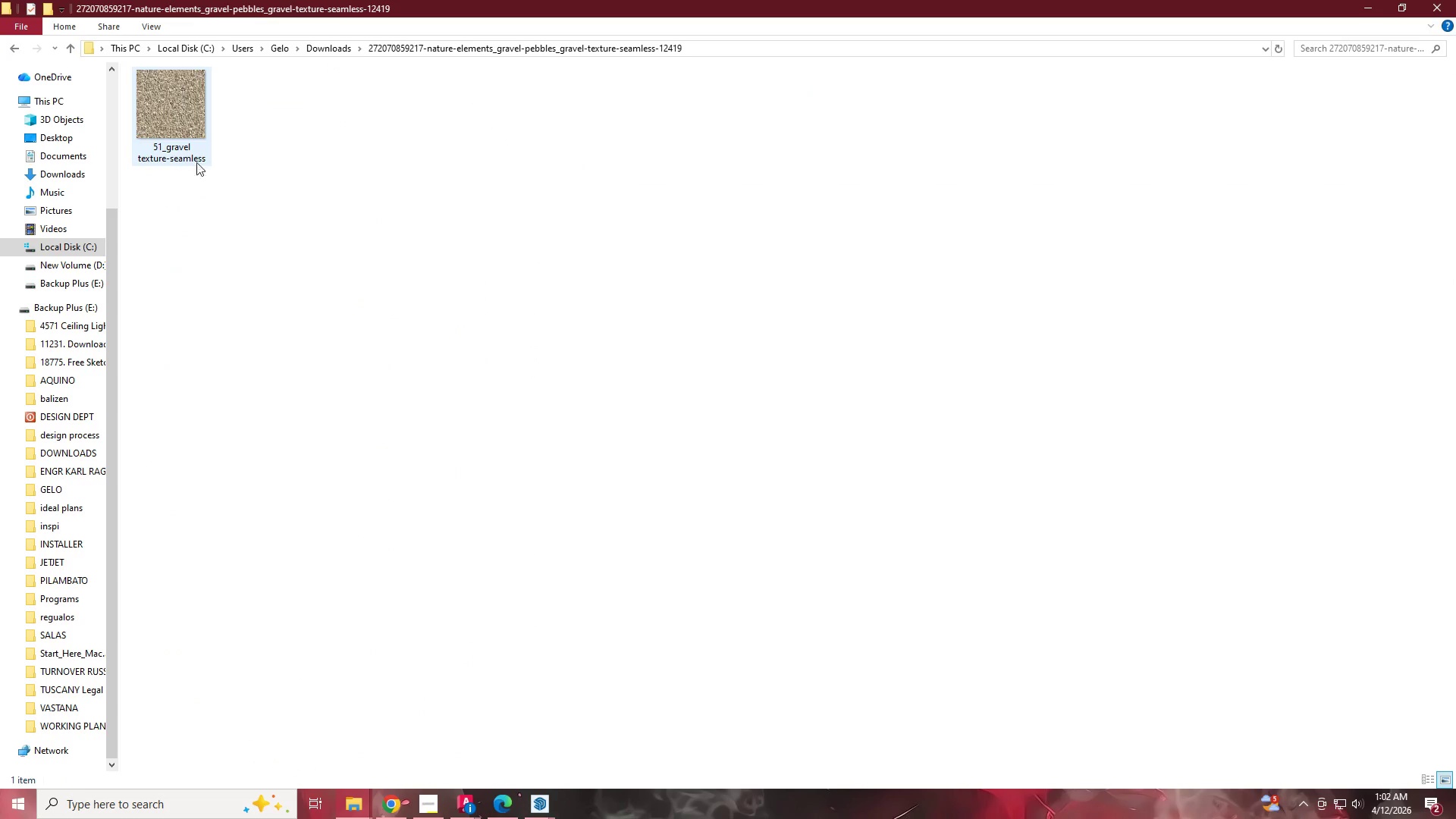 
left_click([189, 131])
 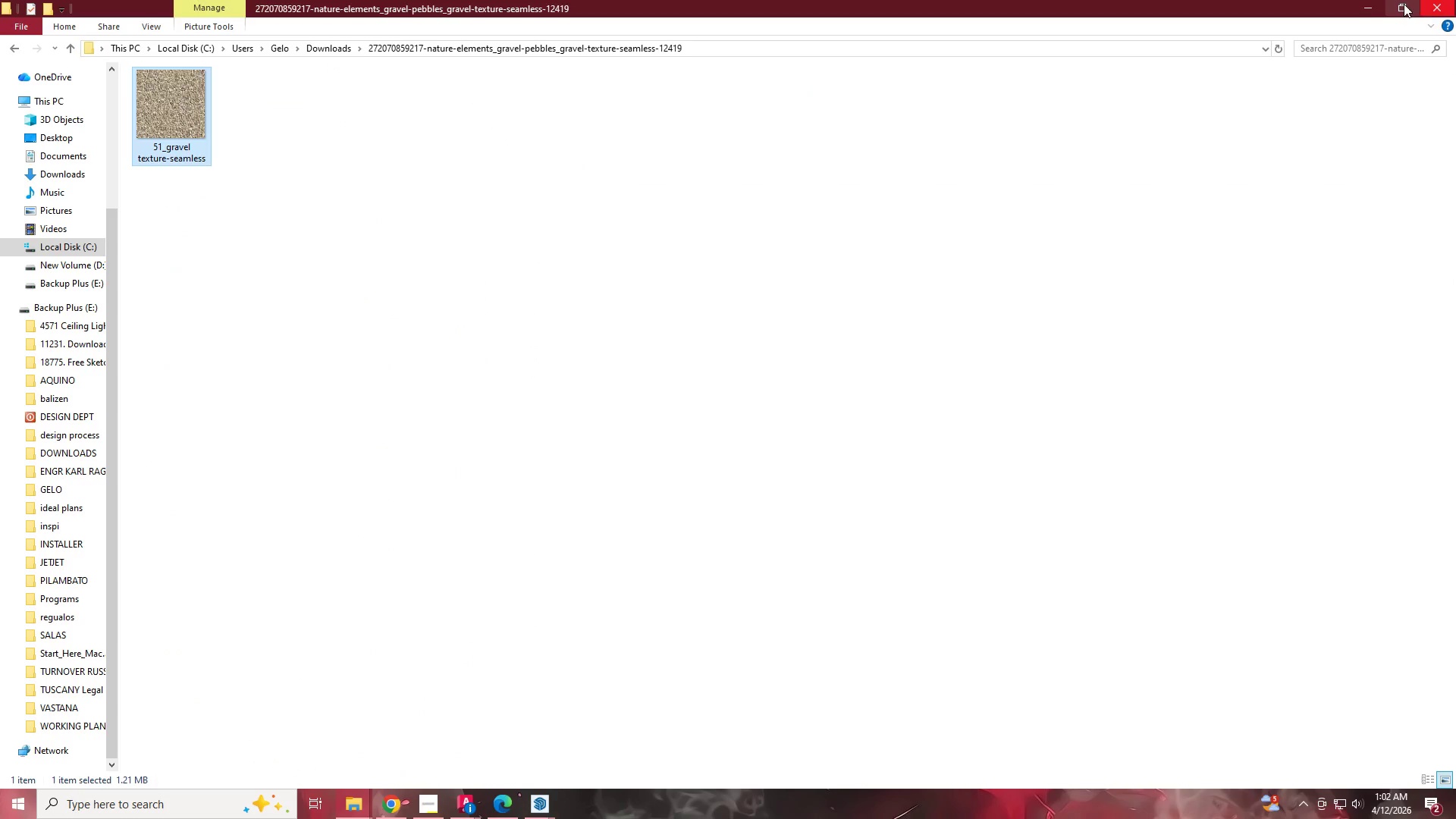 
left_click([1366, 5])
 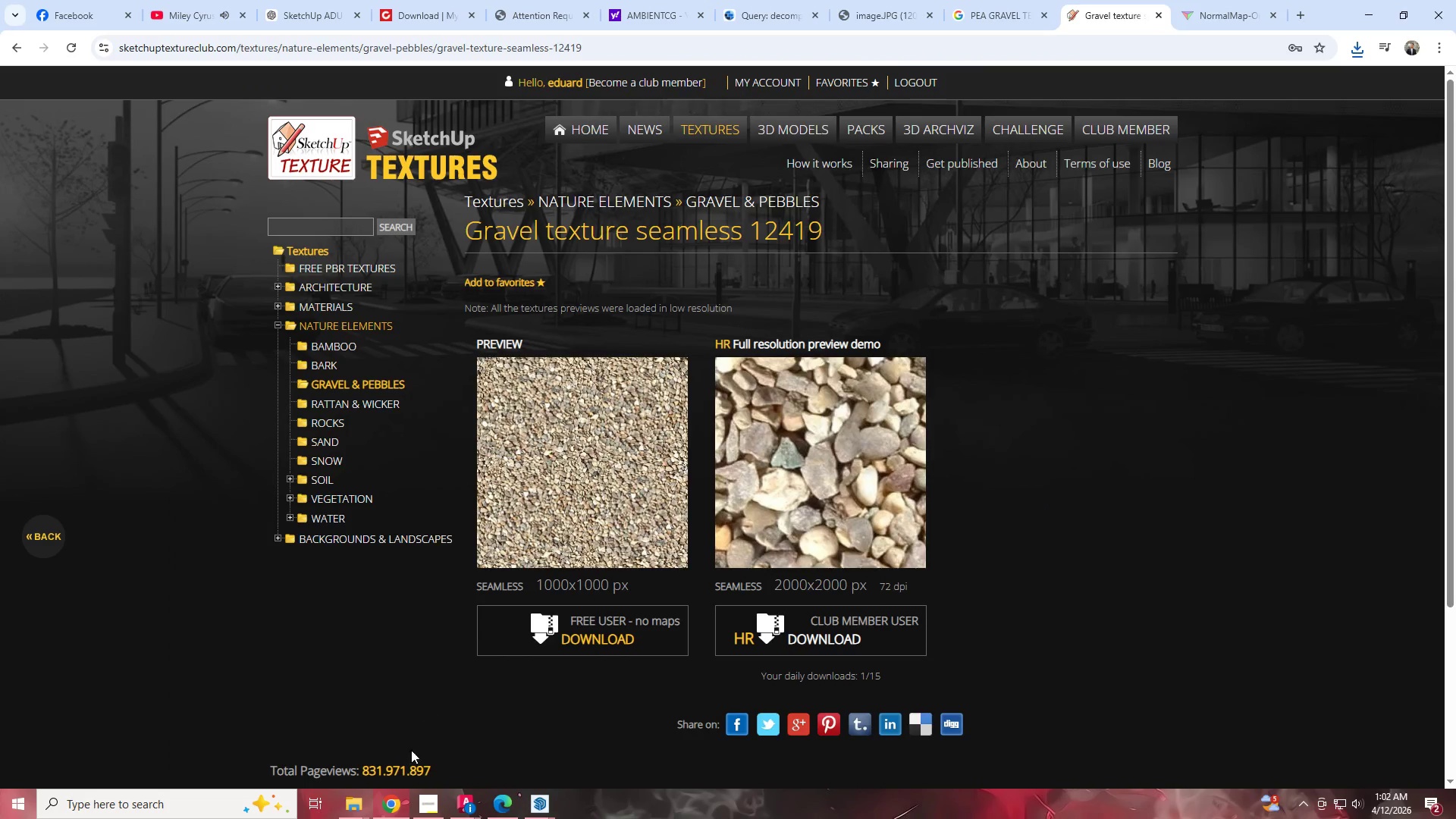 
left_click([405, 796])